 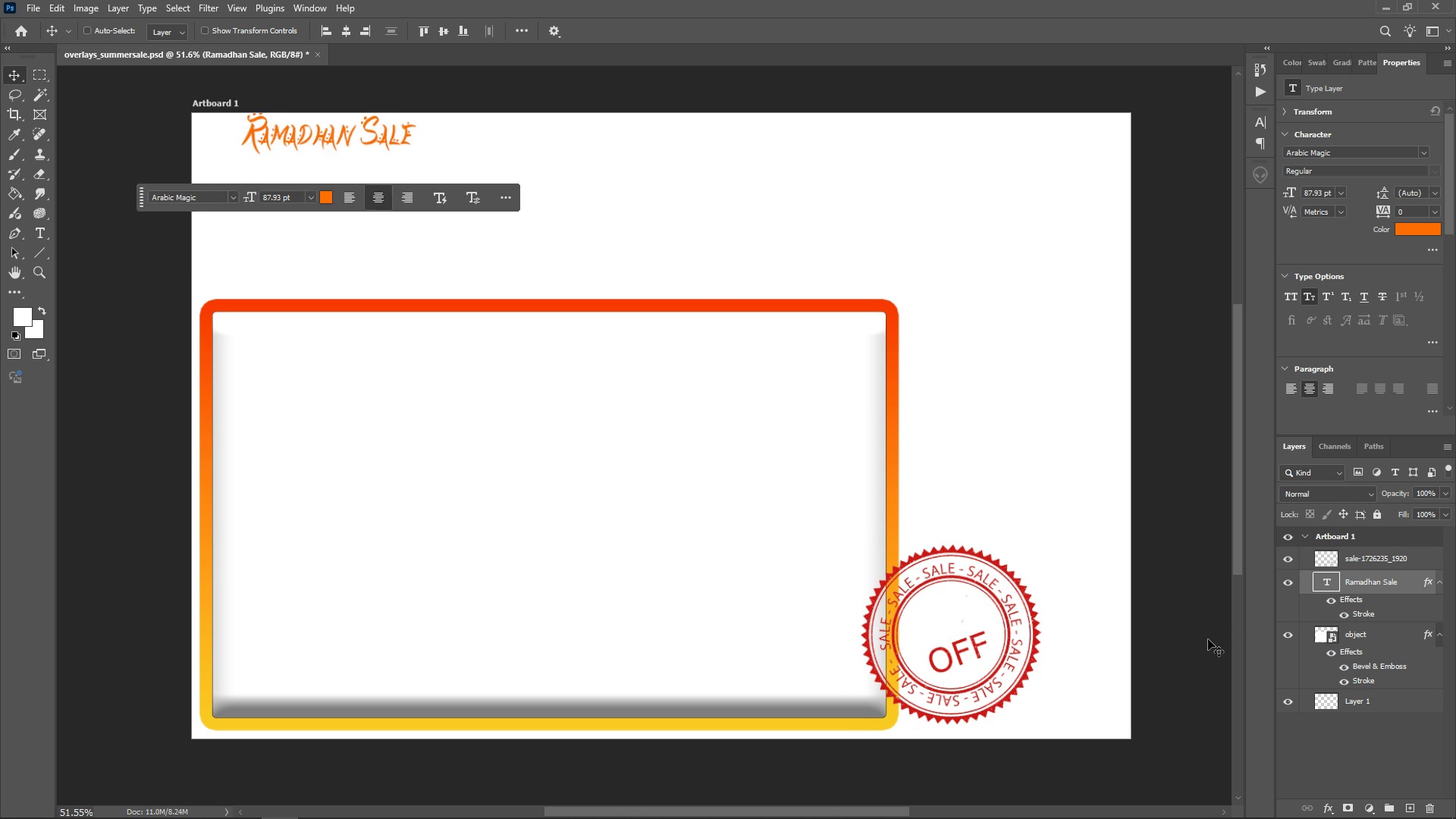 
key(Control+Z)
 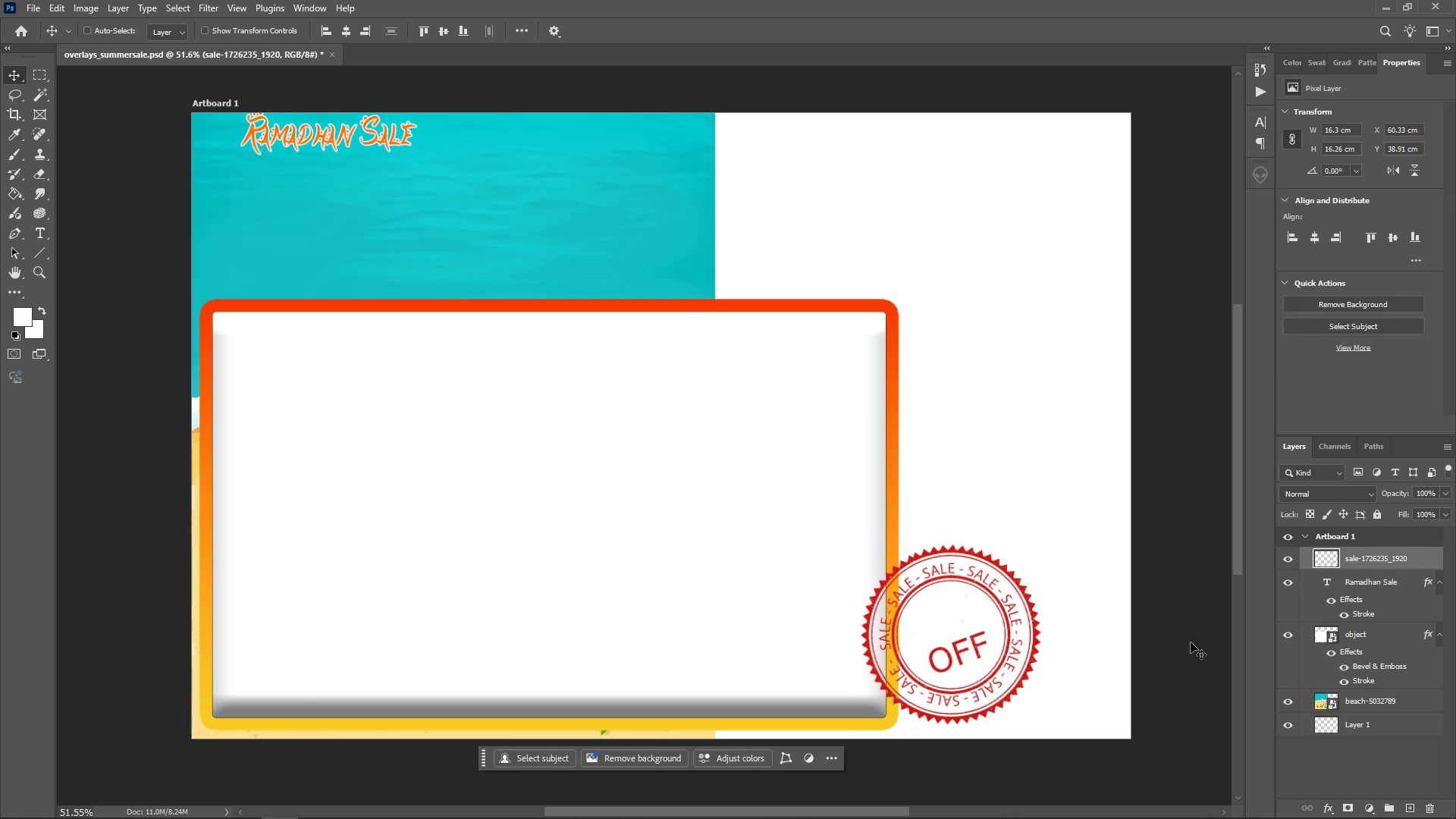 
key(Control+Z)
 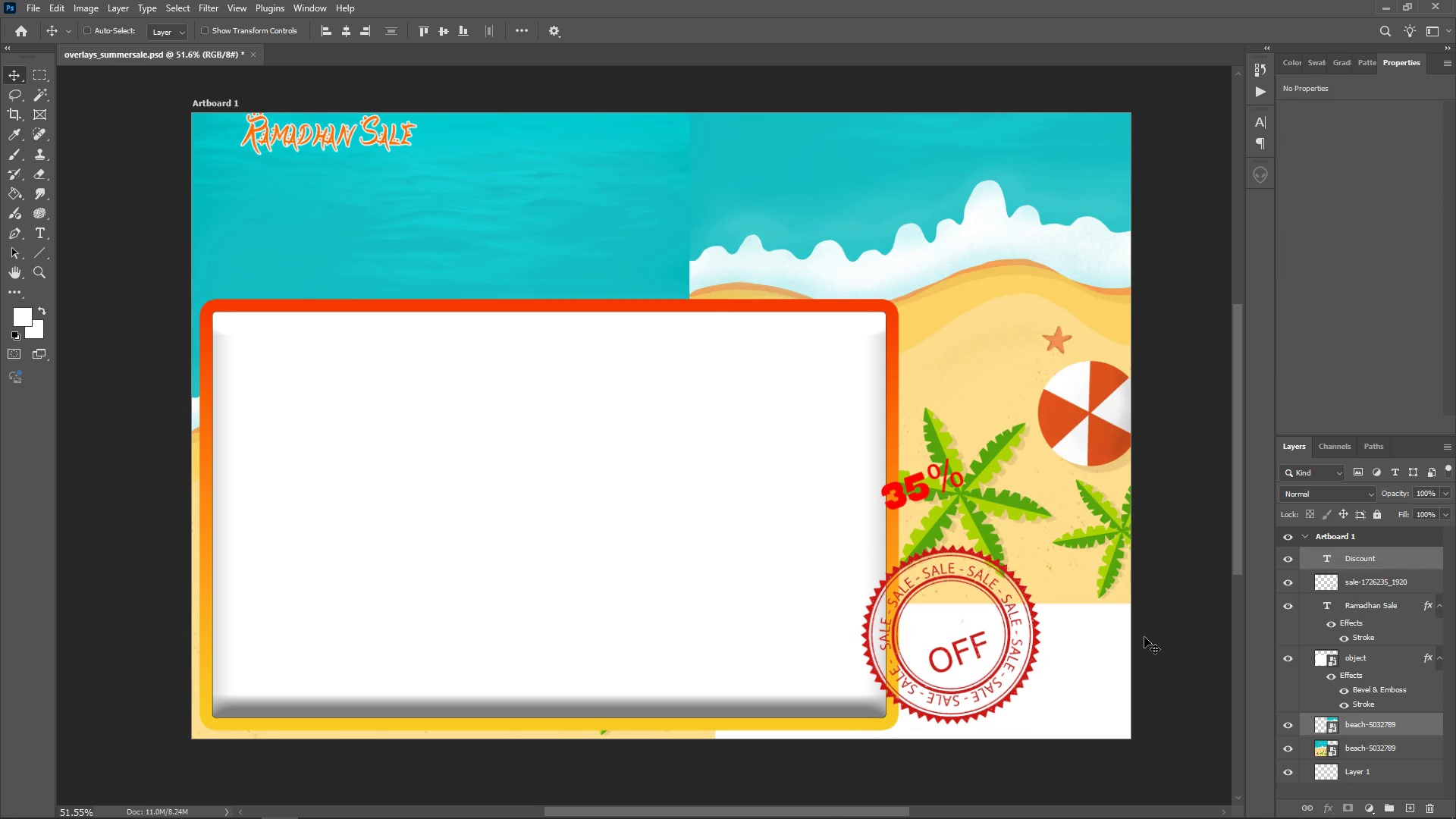 
key(Control+Z)
 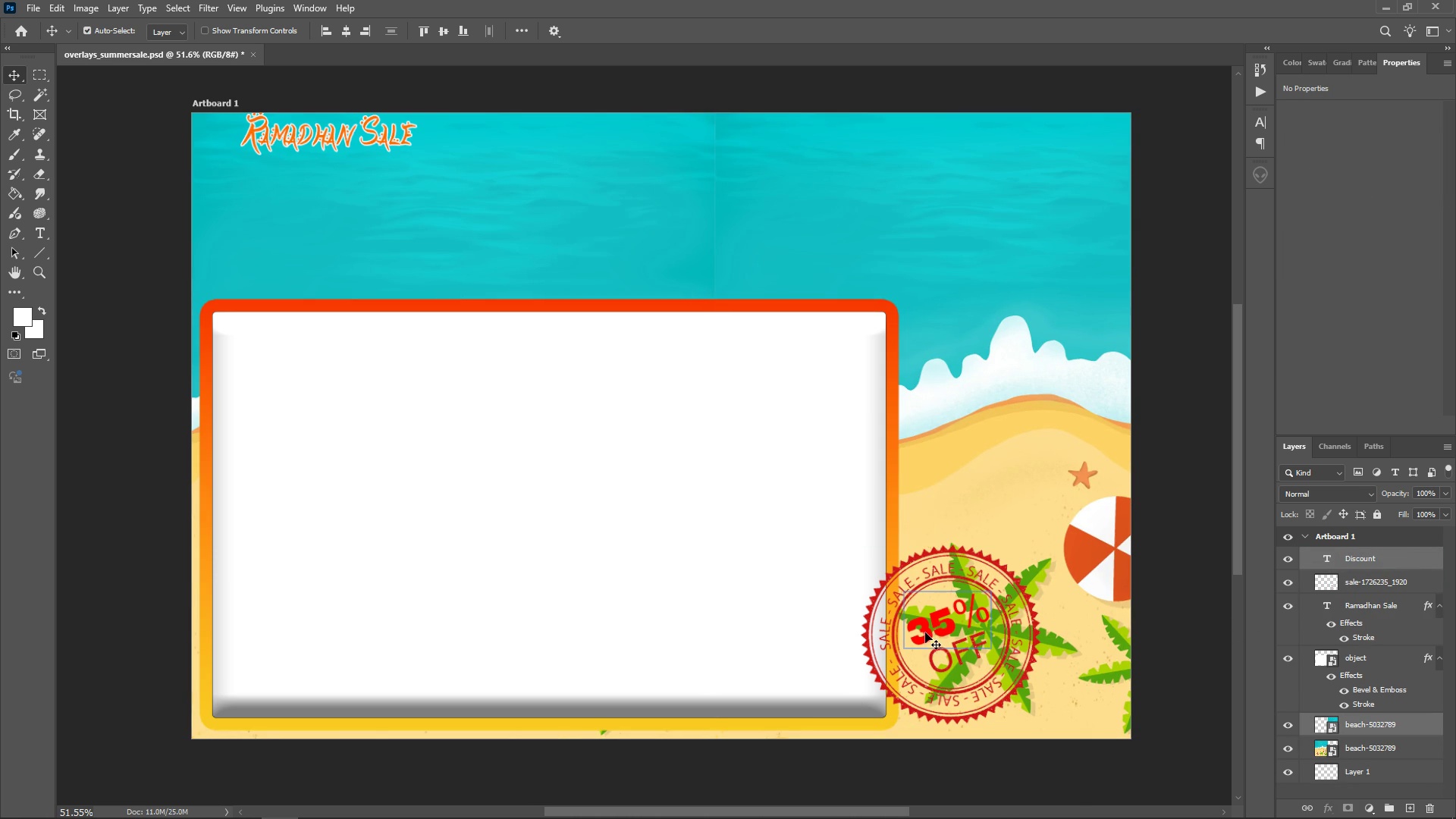 
left_click([925, 632])
 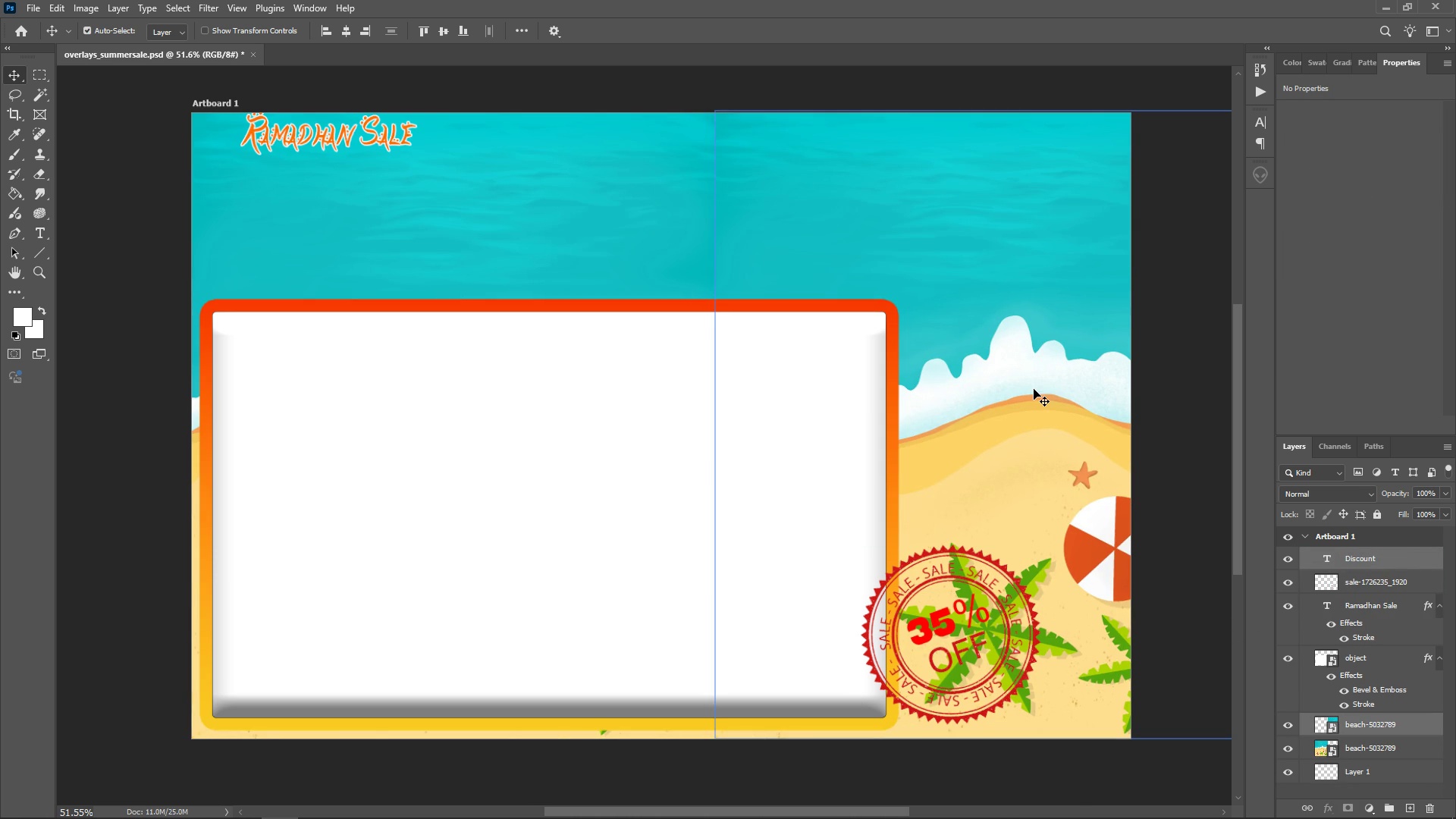 
left_click([1034, 389])